 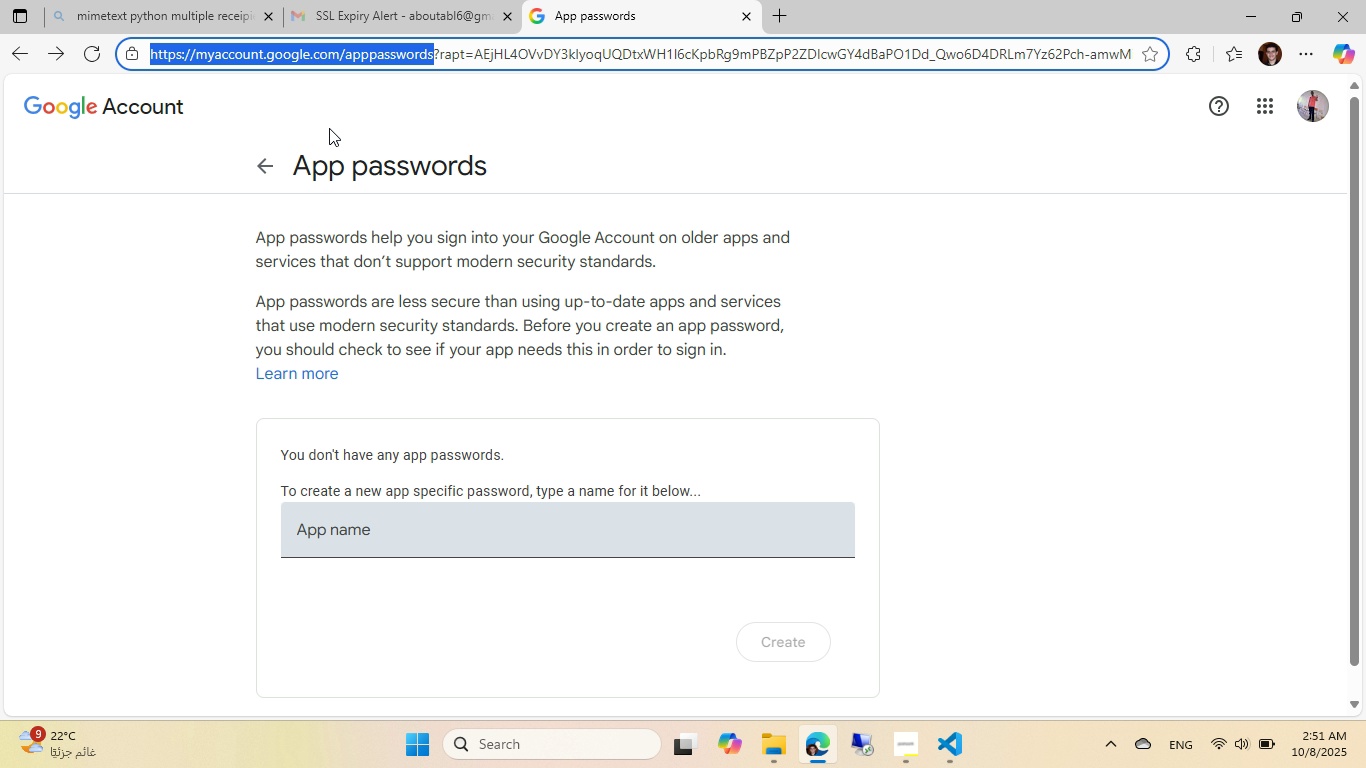 
key(Control+C)
 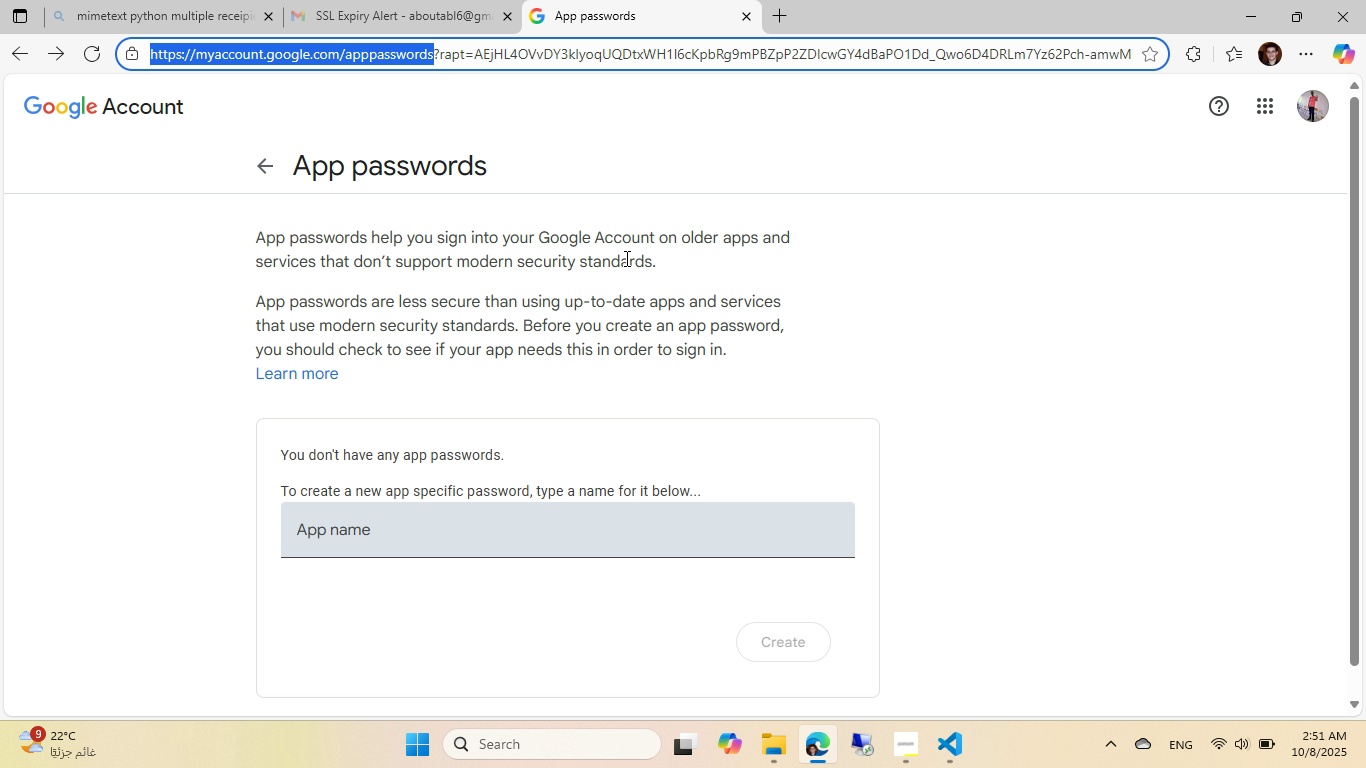 
key(Alt+AltLeft)
 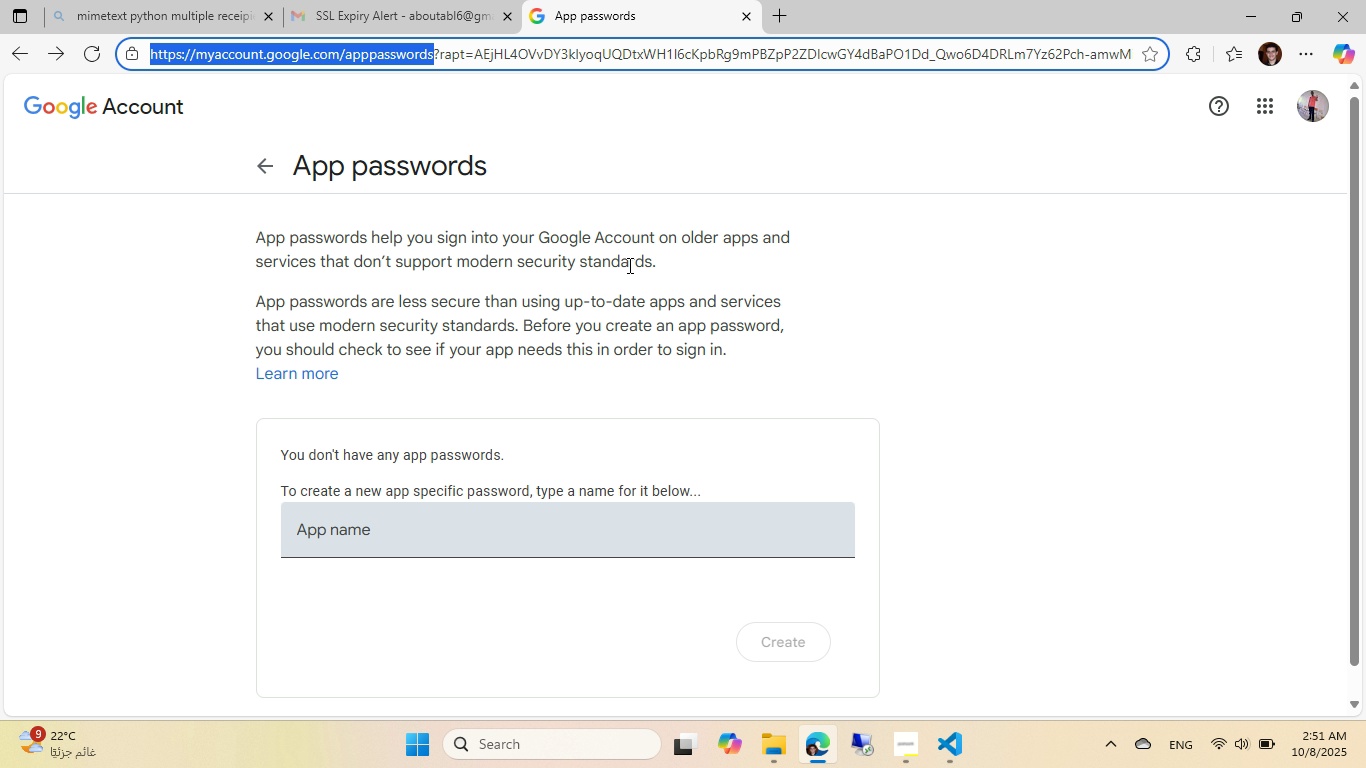 
key(Alt+Tab)
 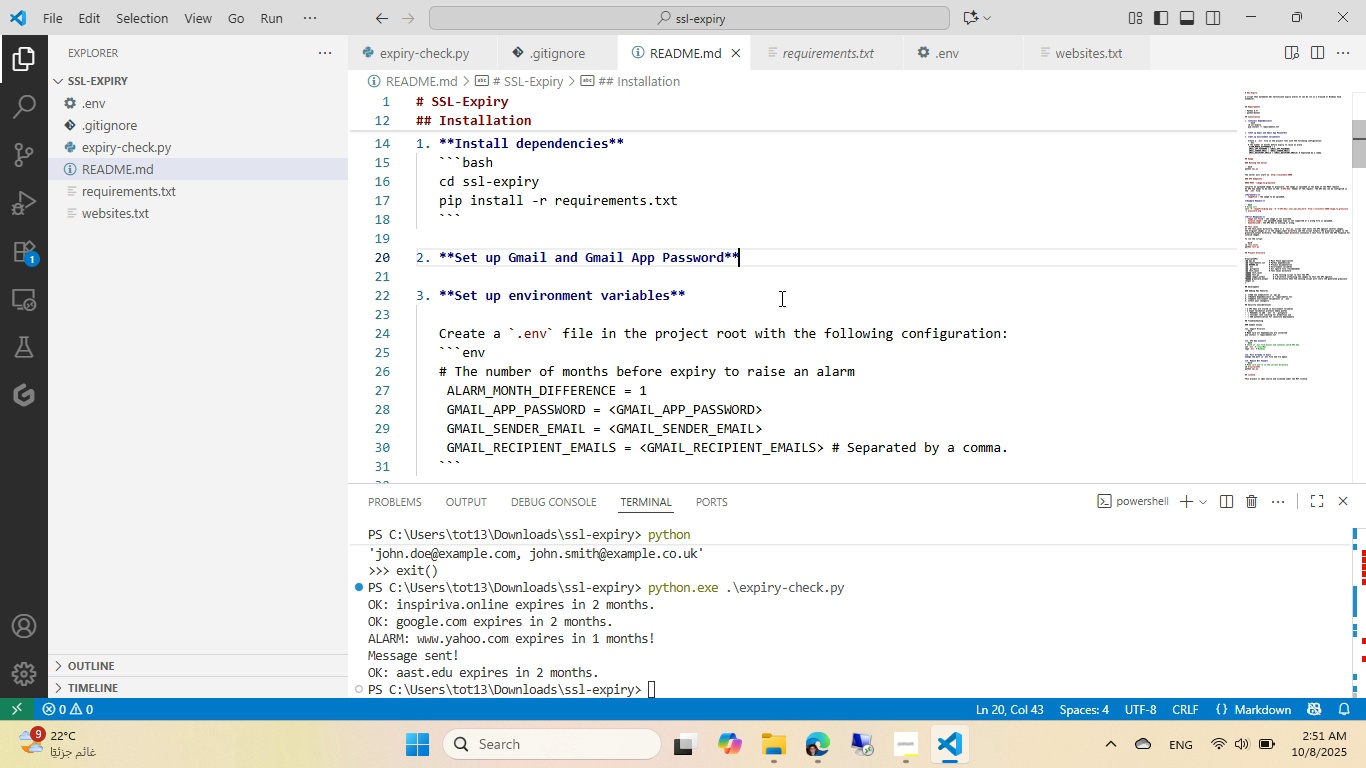 
key(Alt+NumpadEnter)
 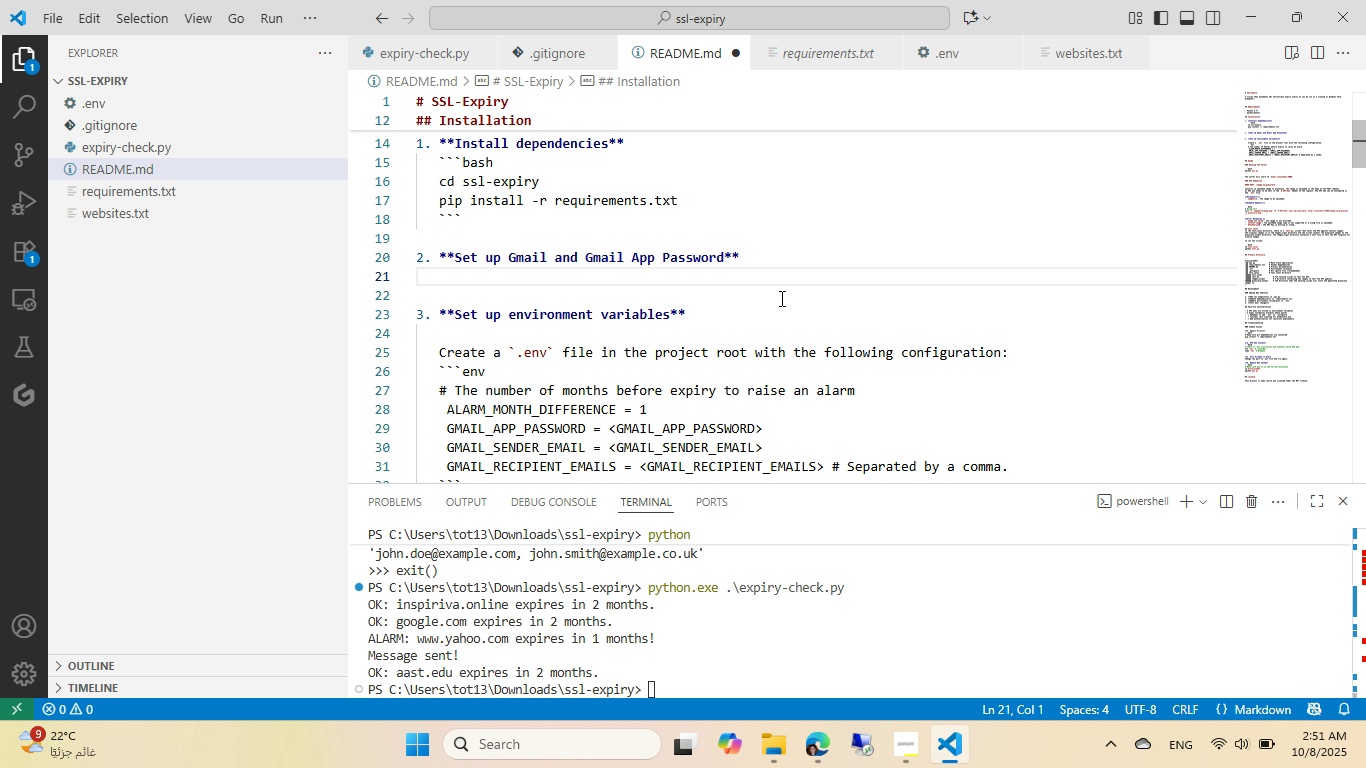 
wait(7.48)
 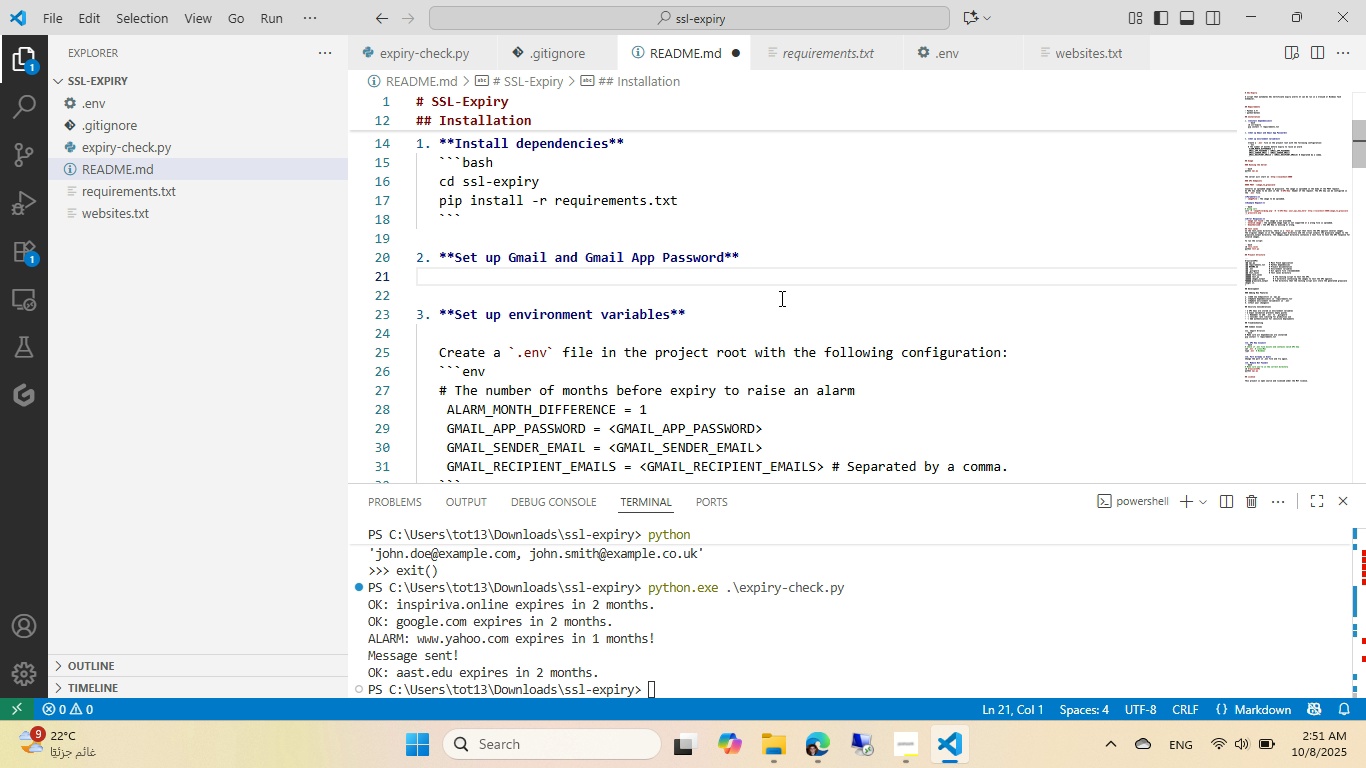 
key(Tab)
 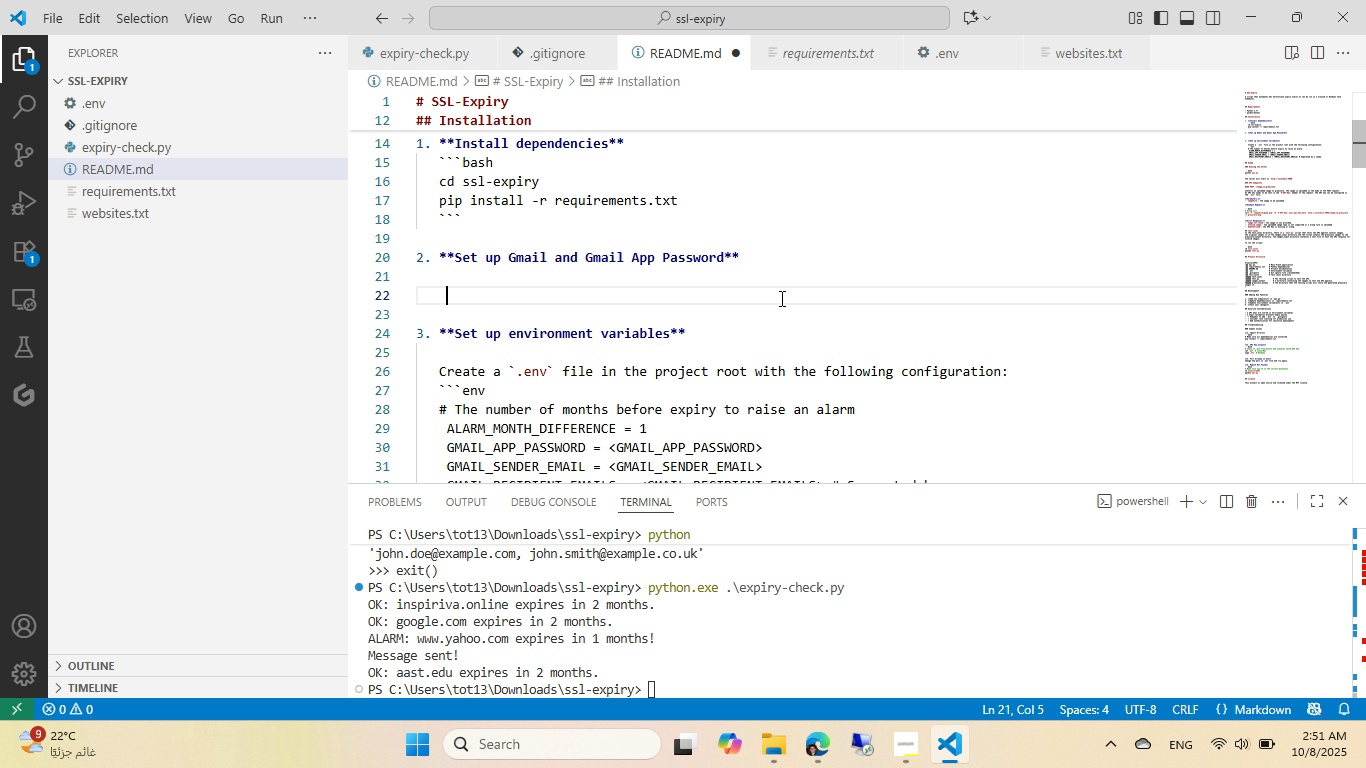 
key(Enter)
 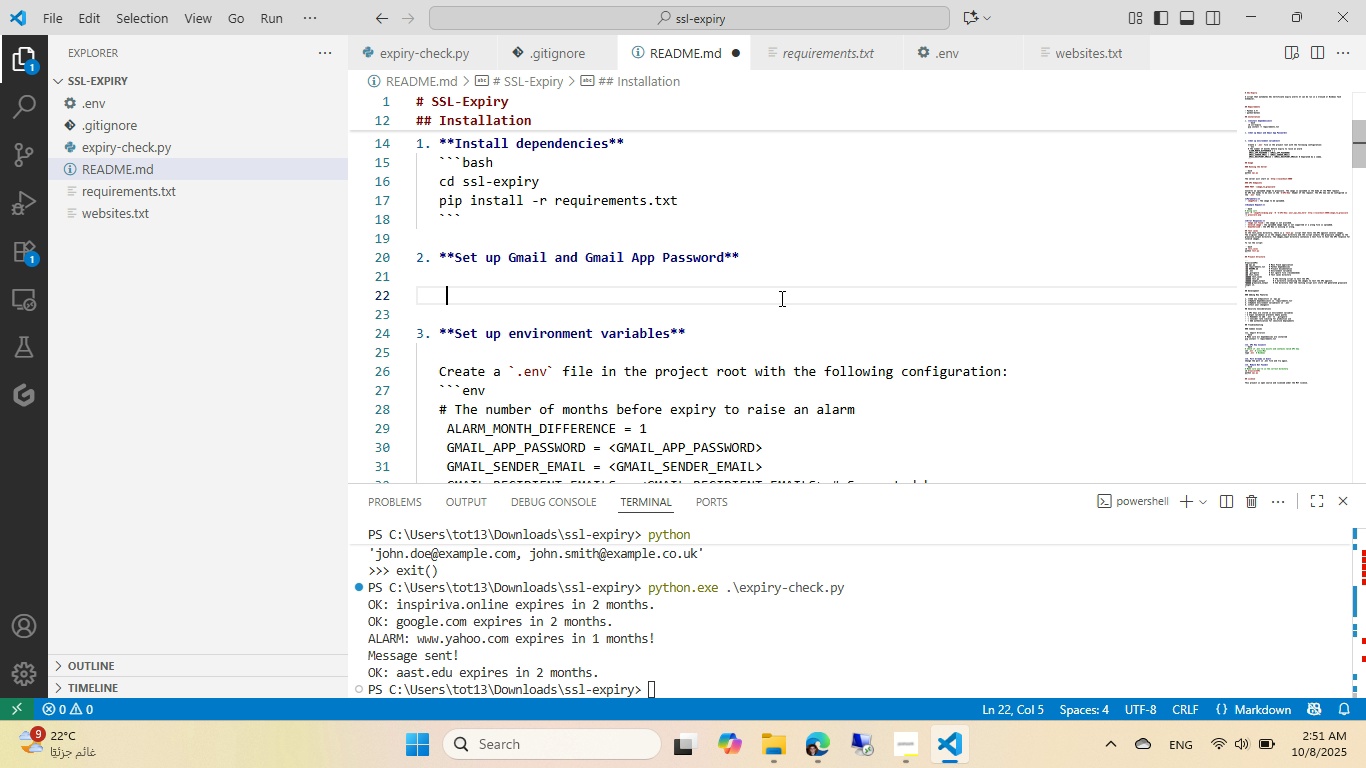 
type(Create )
 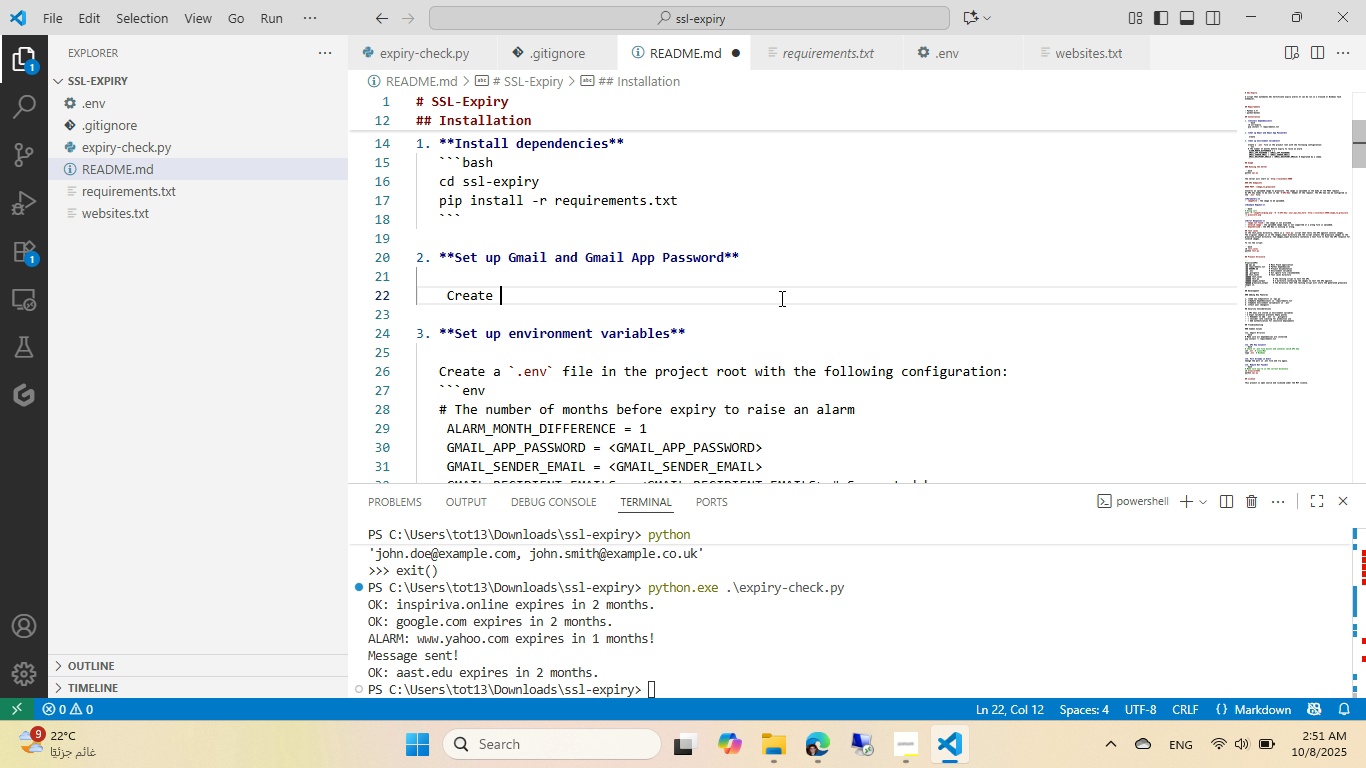 
key(Control+ControlLeft)
 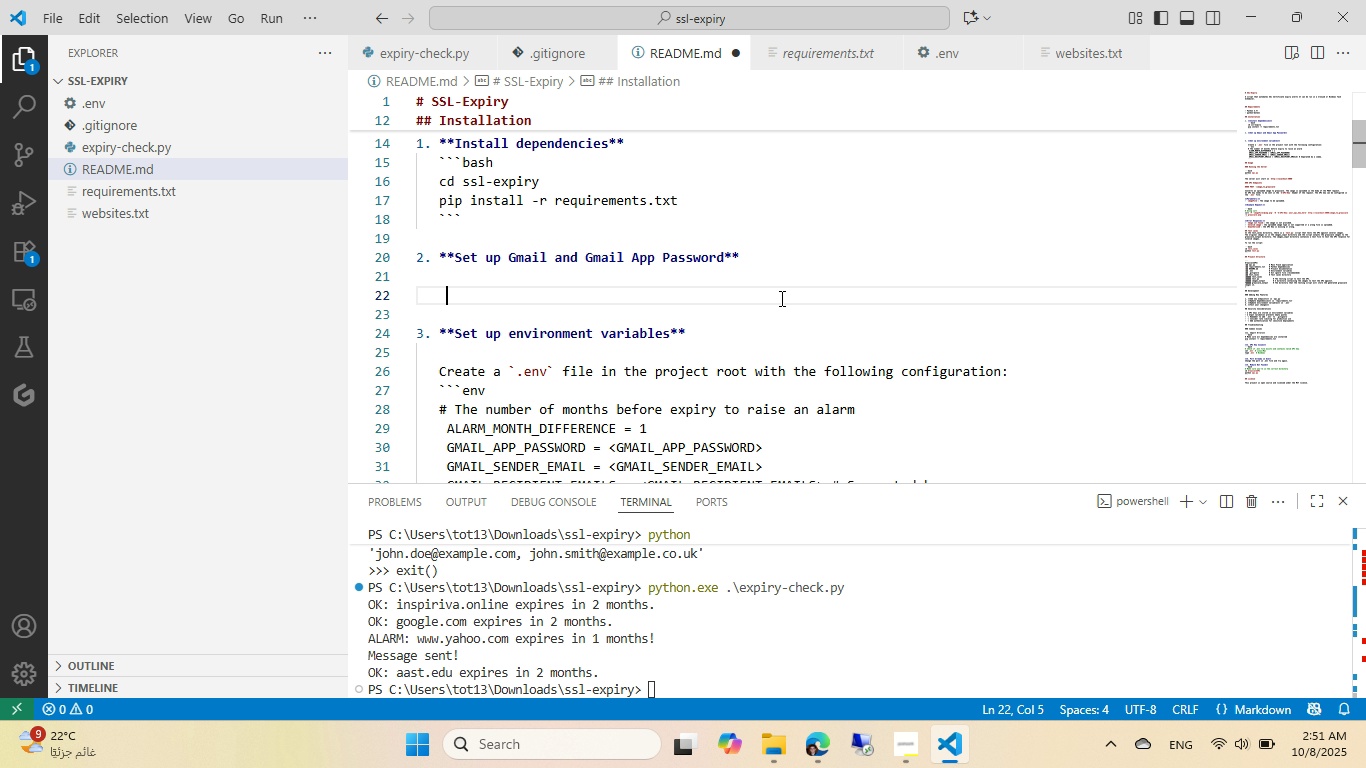 
key(Control+Backspace)
 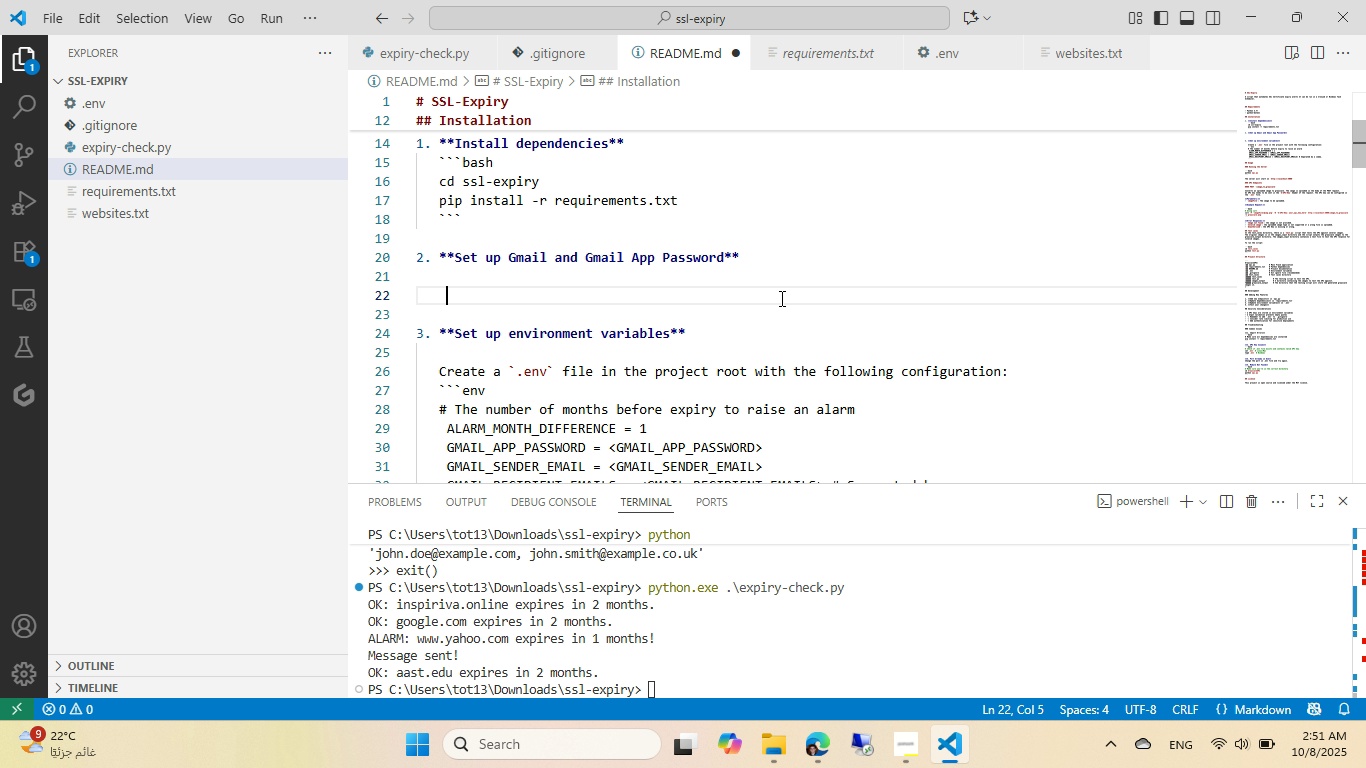 
type(Signup fro a GMAil account to create your email and then go to )
 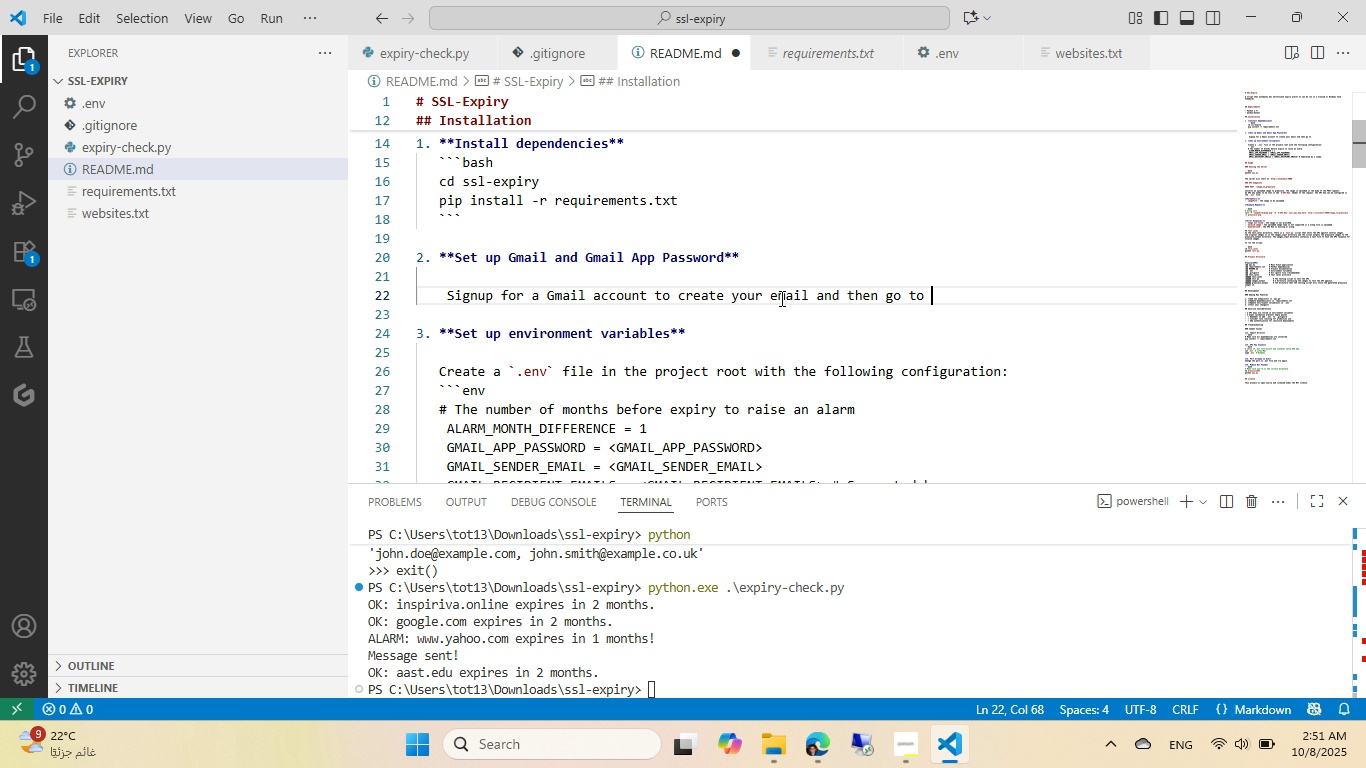 
key(Control+ControlLeft)
 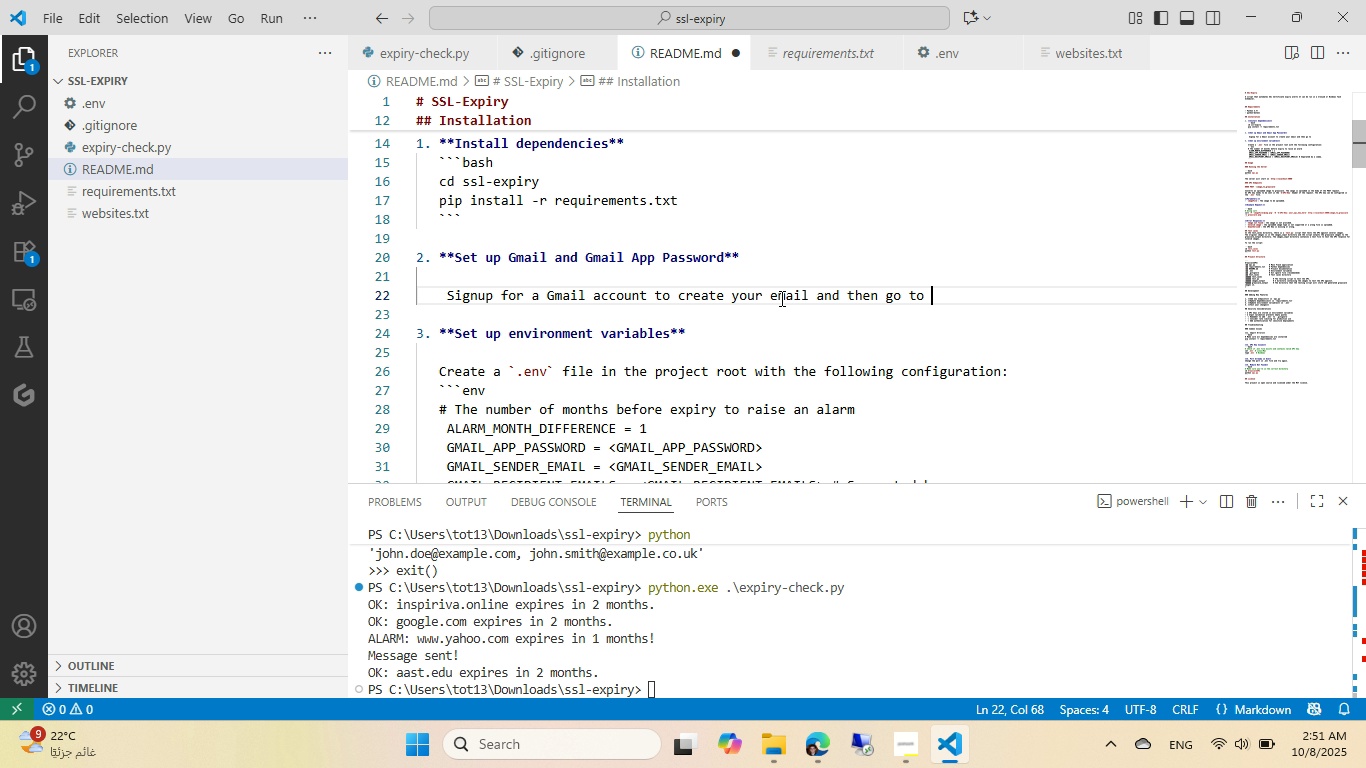 
key(Control+V)
 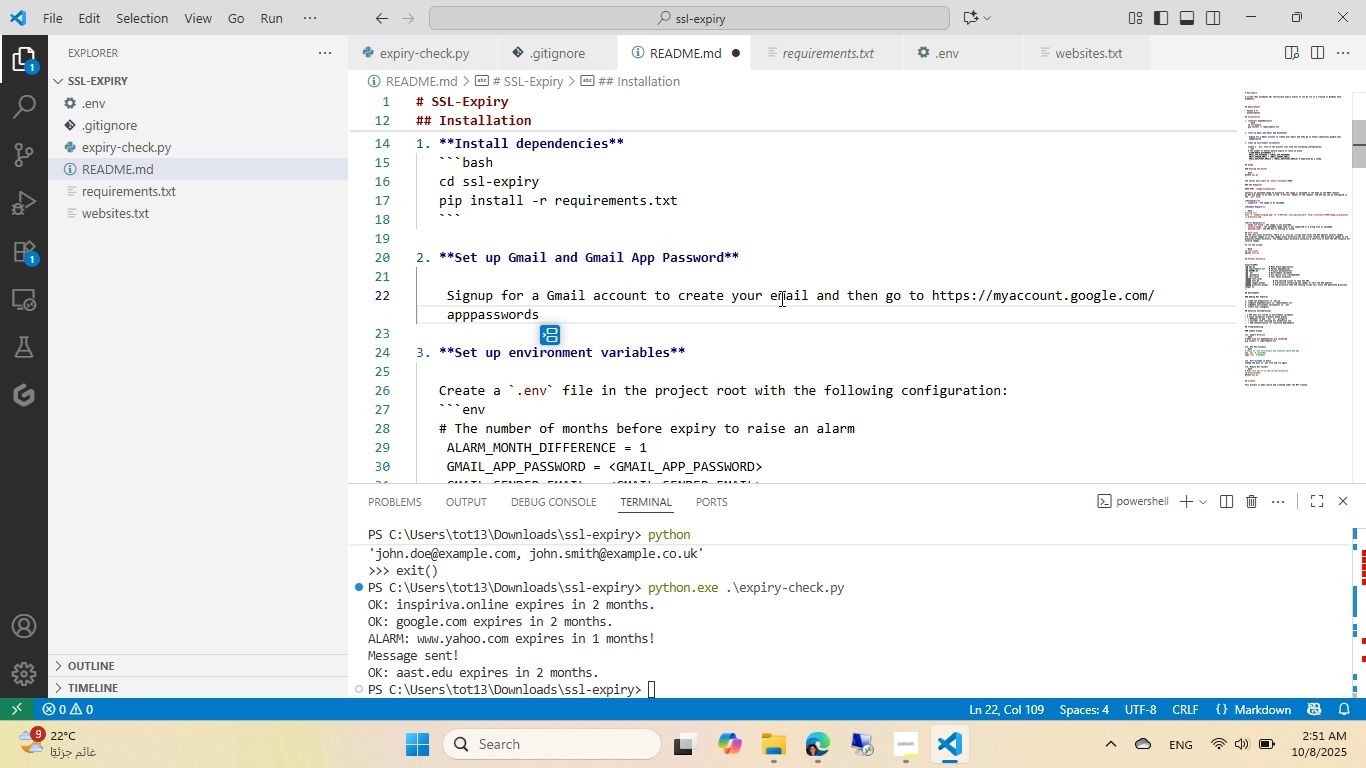 
key(Control+Space)
 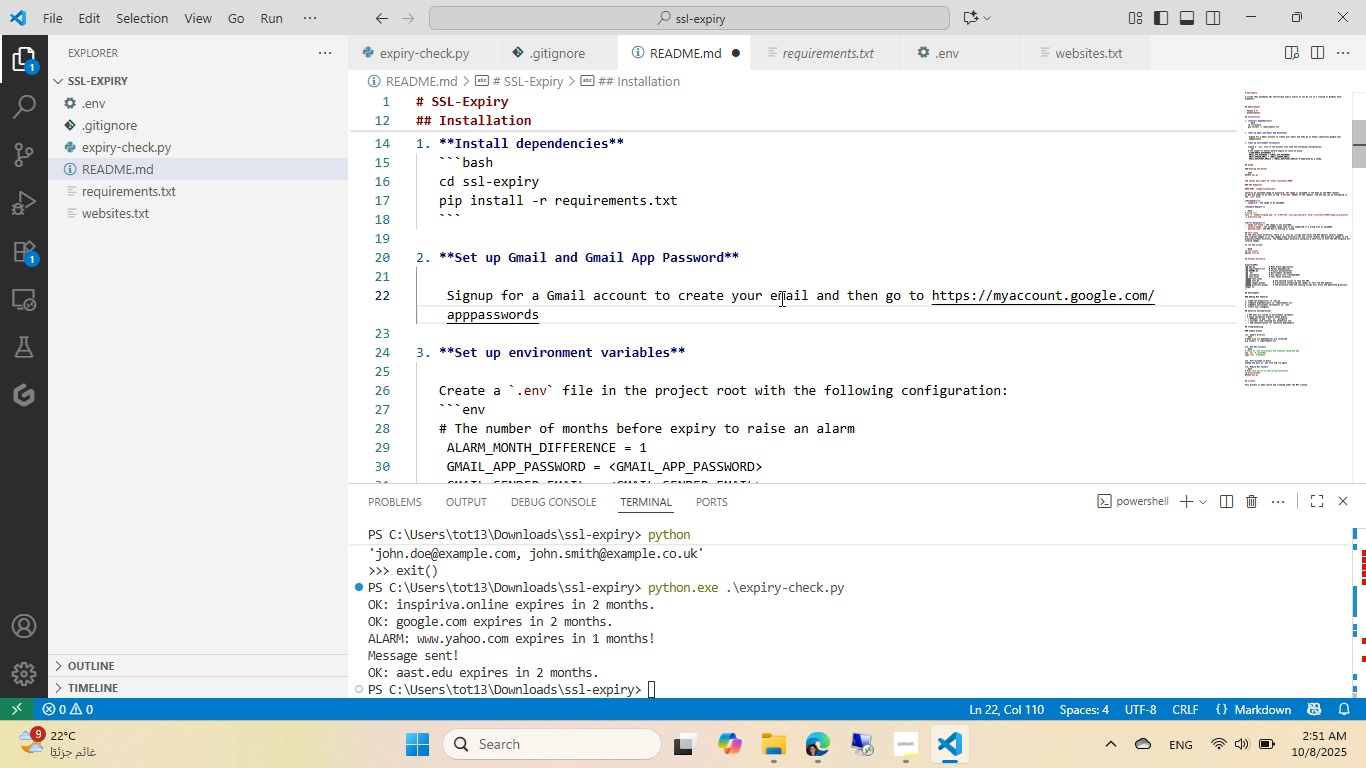 
key(Backspace)
 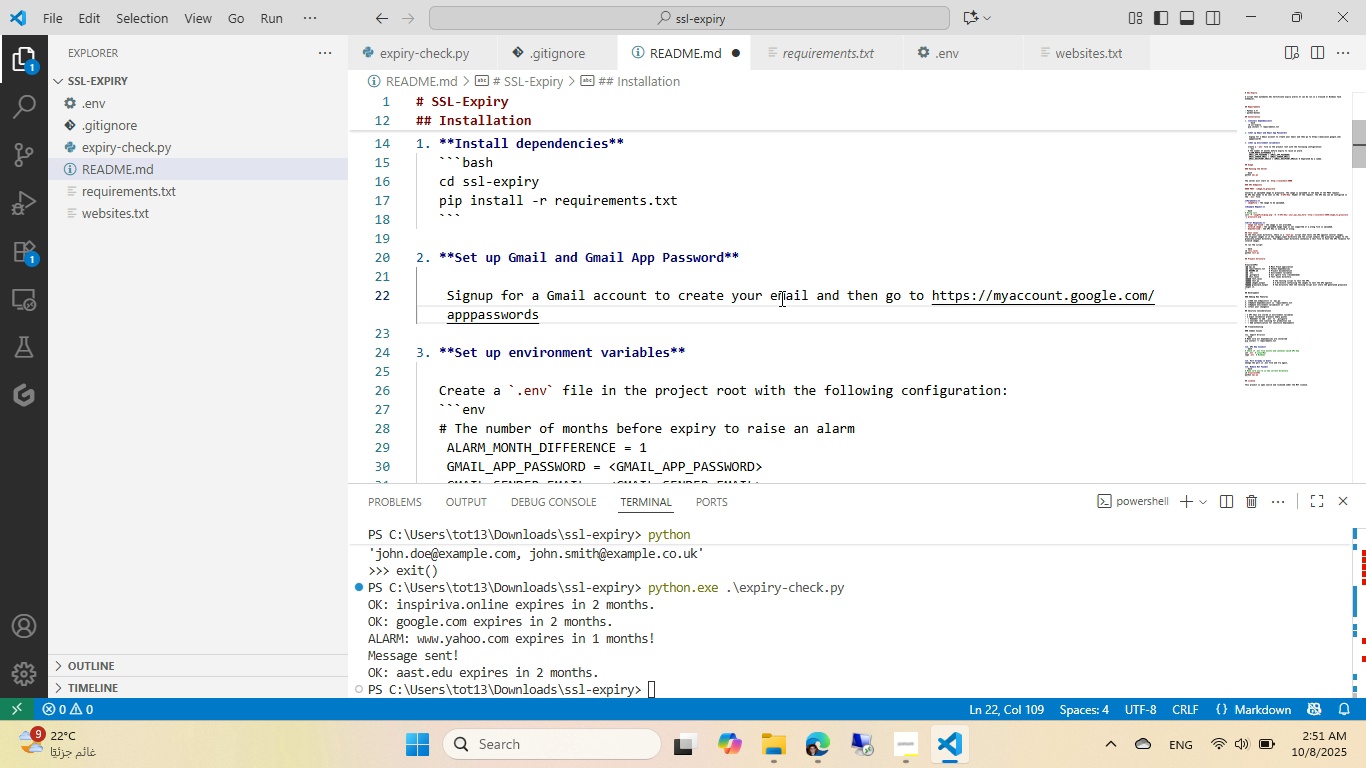 
key(Backquote)
 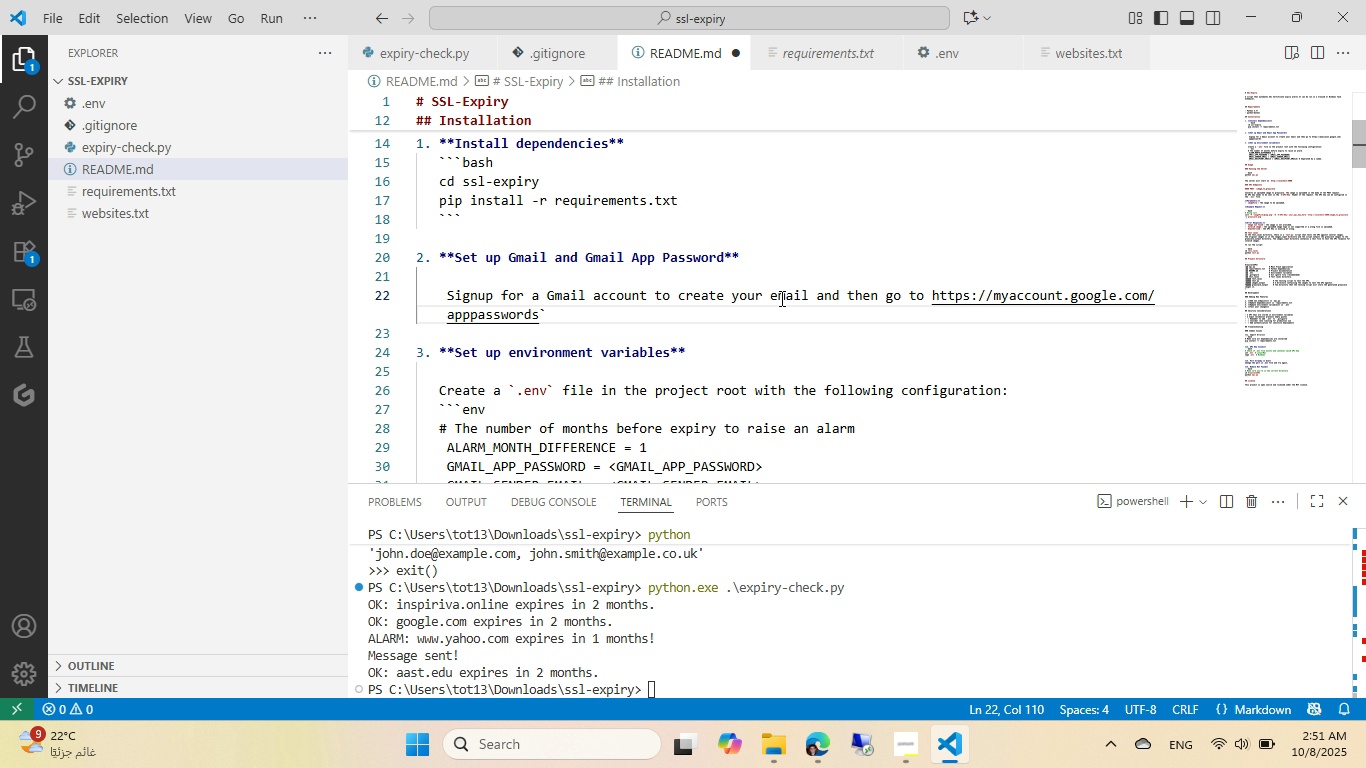 
key(Home)
 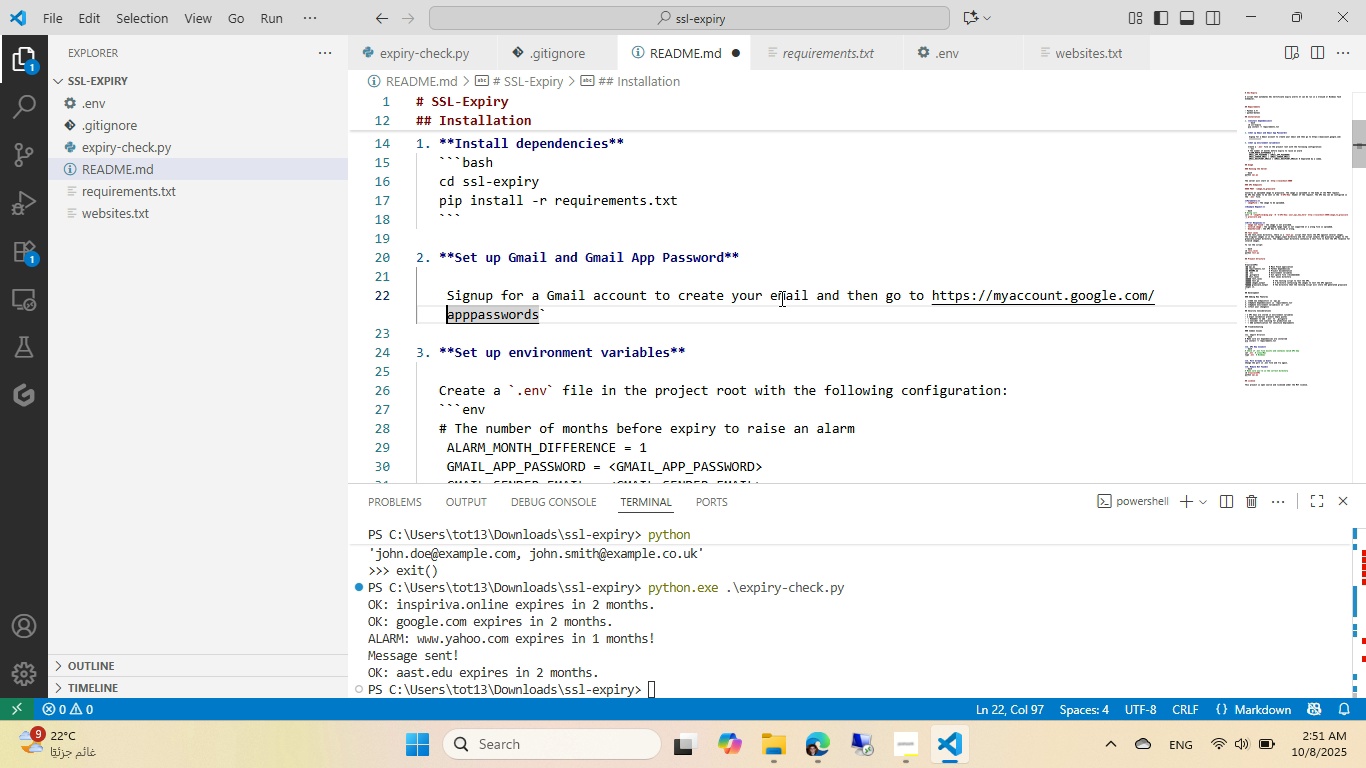 
key(ArrowRight)
 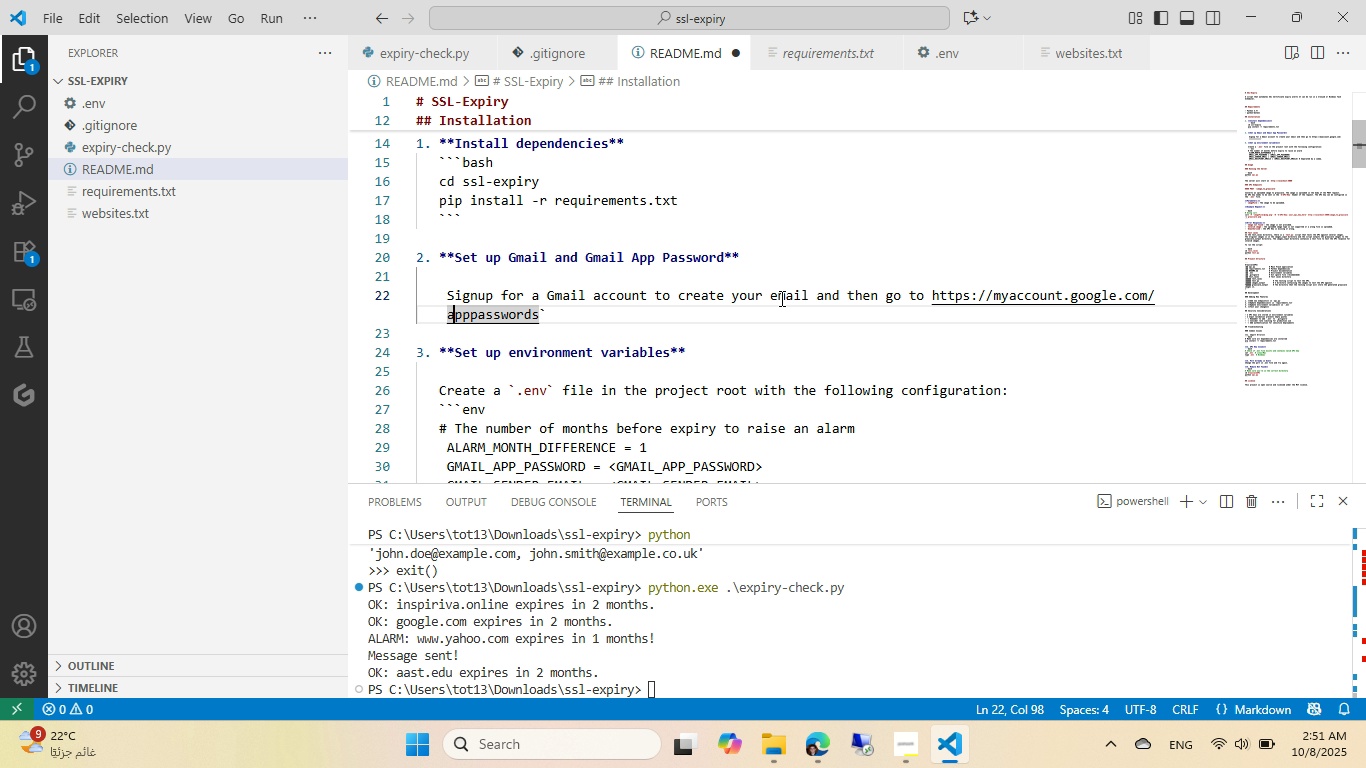 
key(Control+ControlLeft)
 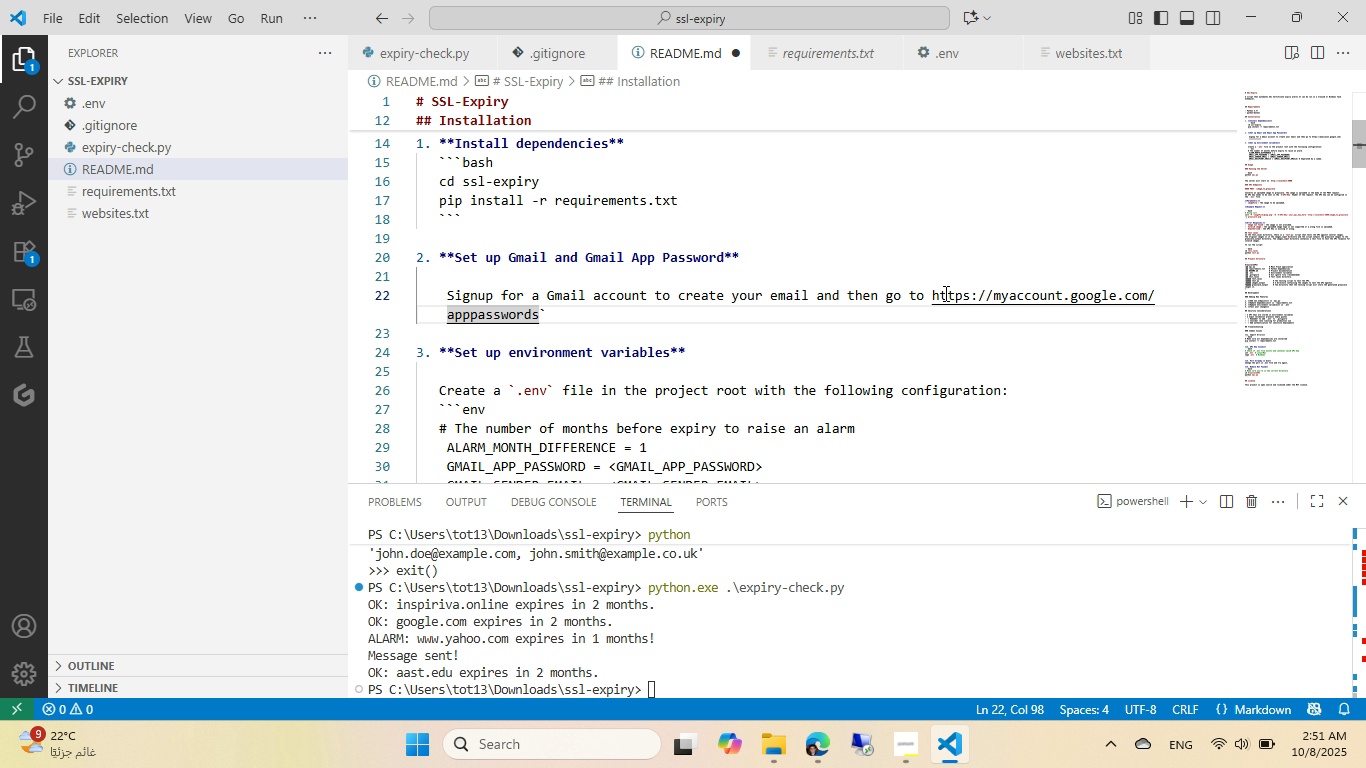 
left_click([930, 292])
 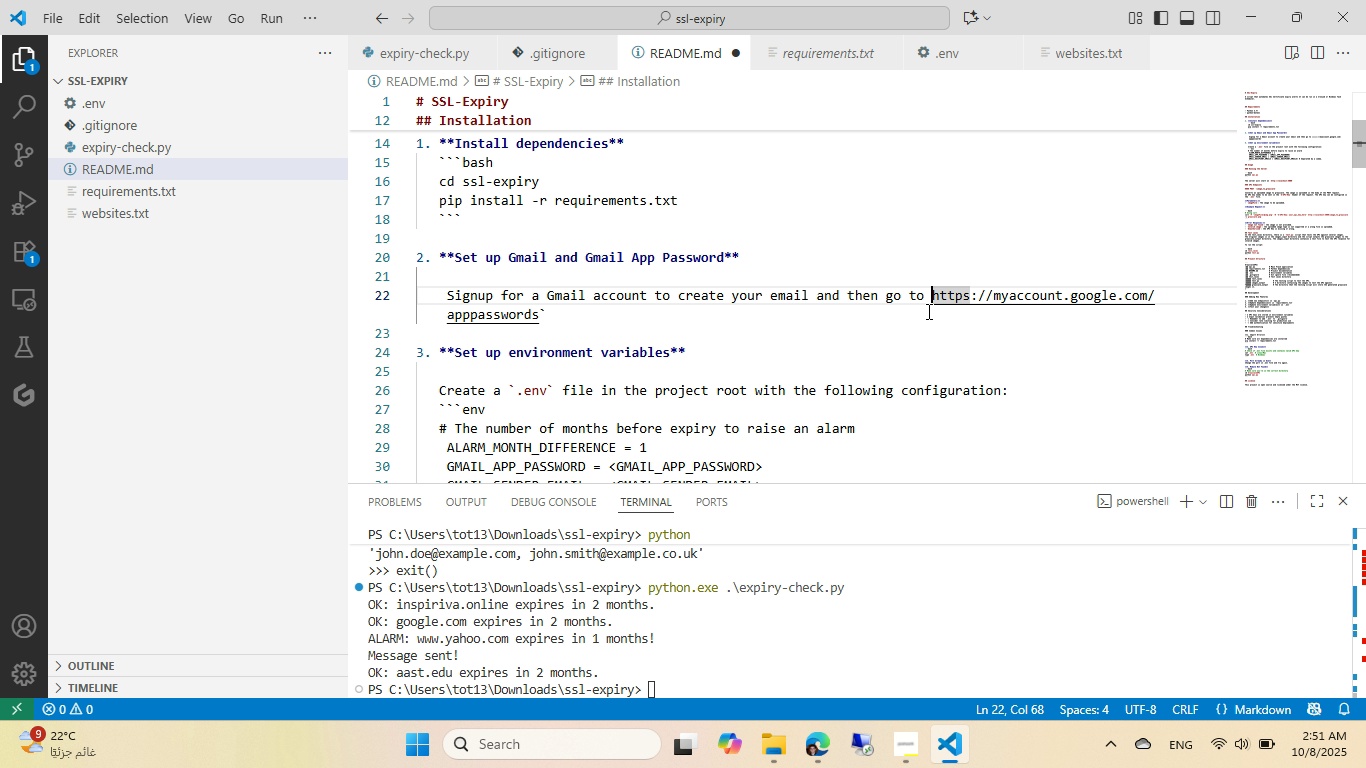 
key(Backquote)
 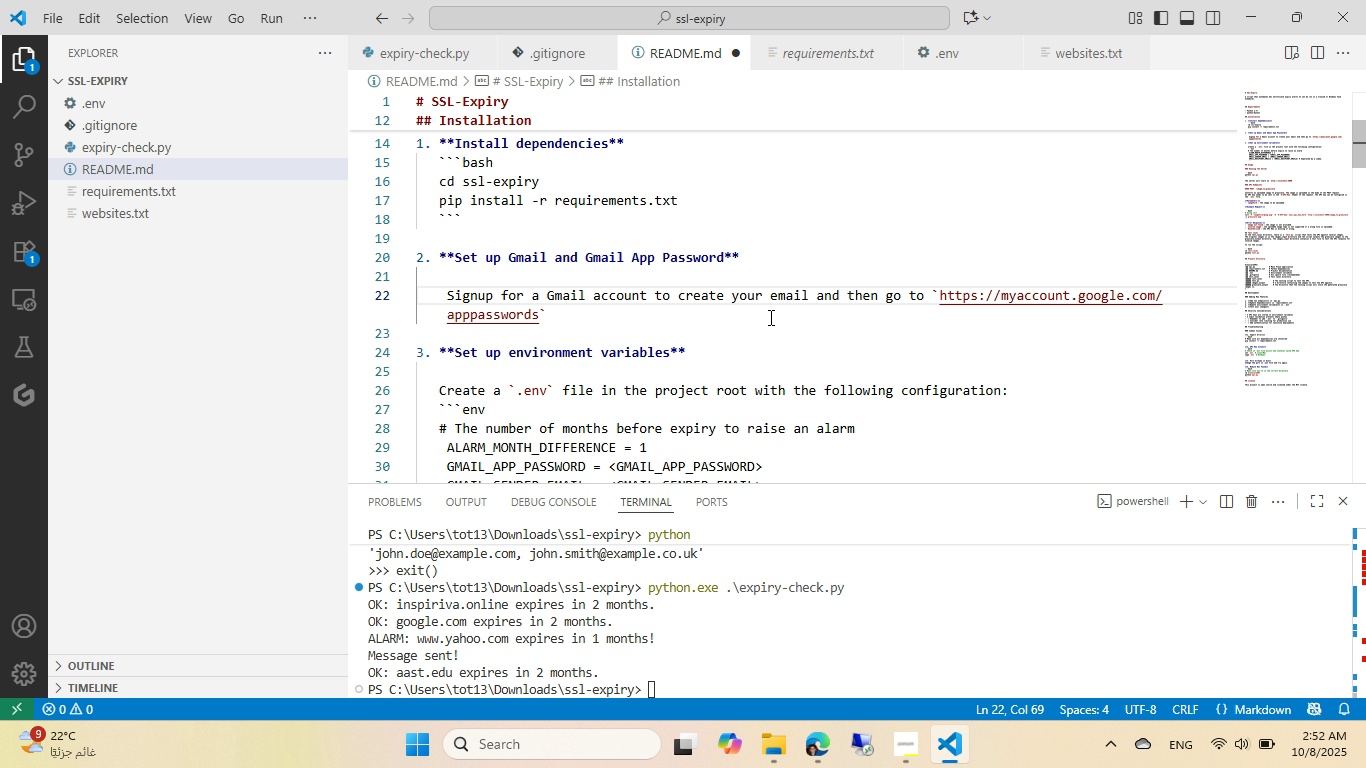 
left_click([769, 317])
 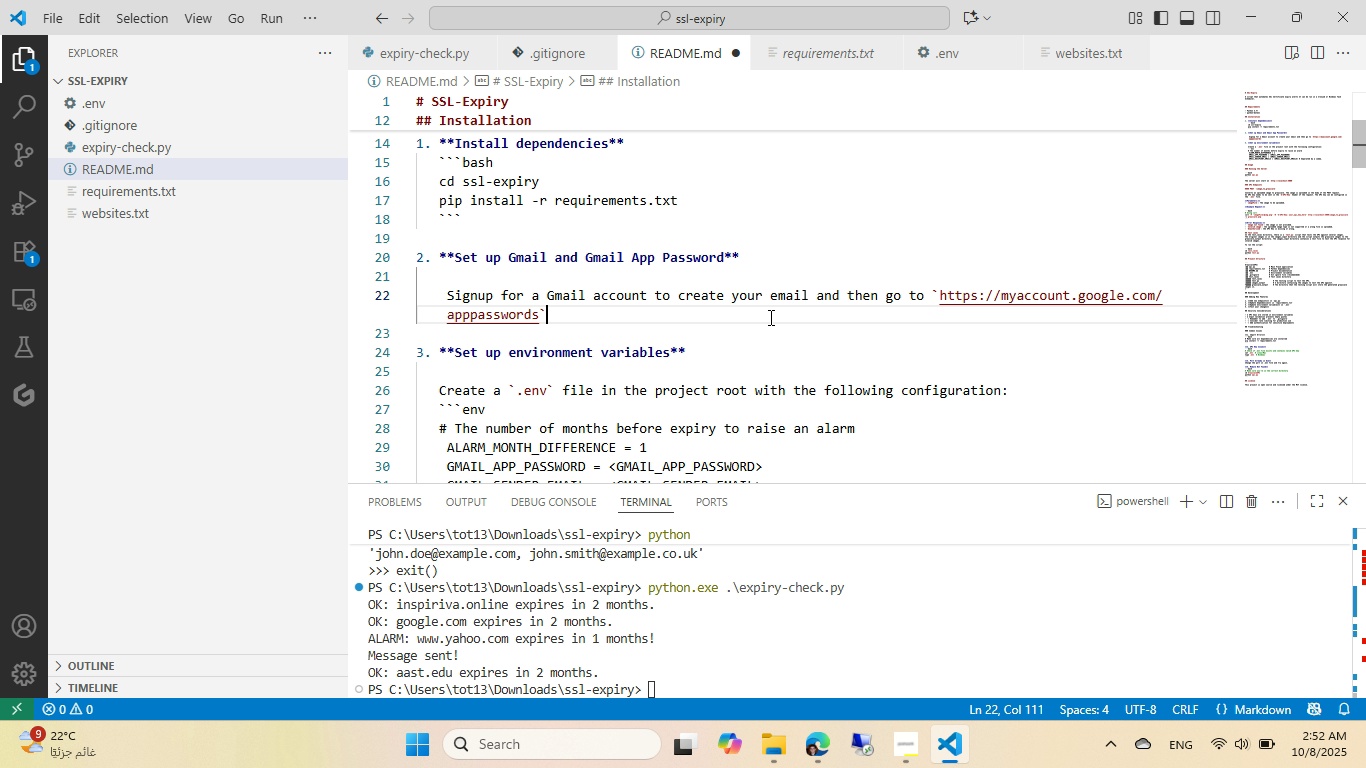 
type( to create an app password, which you will use to auh)
key(Backspace)
type(thenticate with the GMail server)